 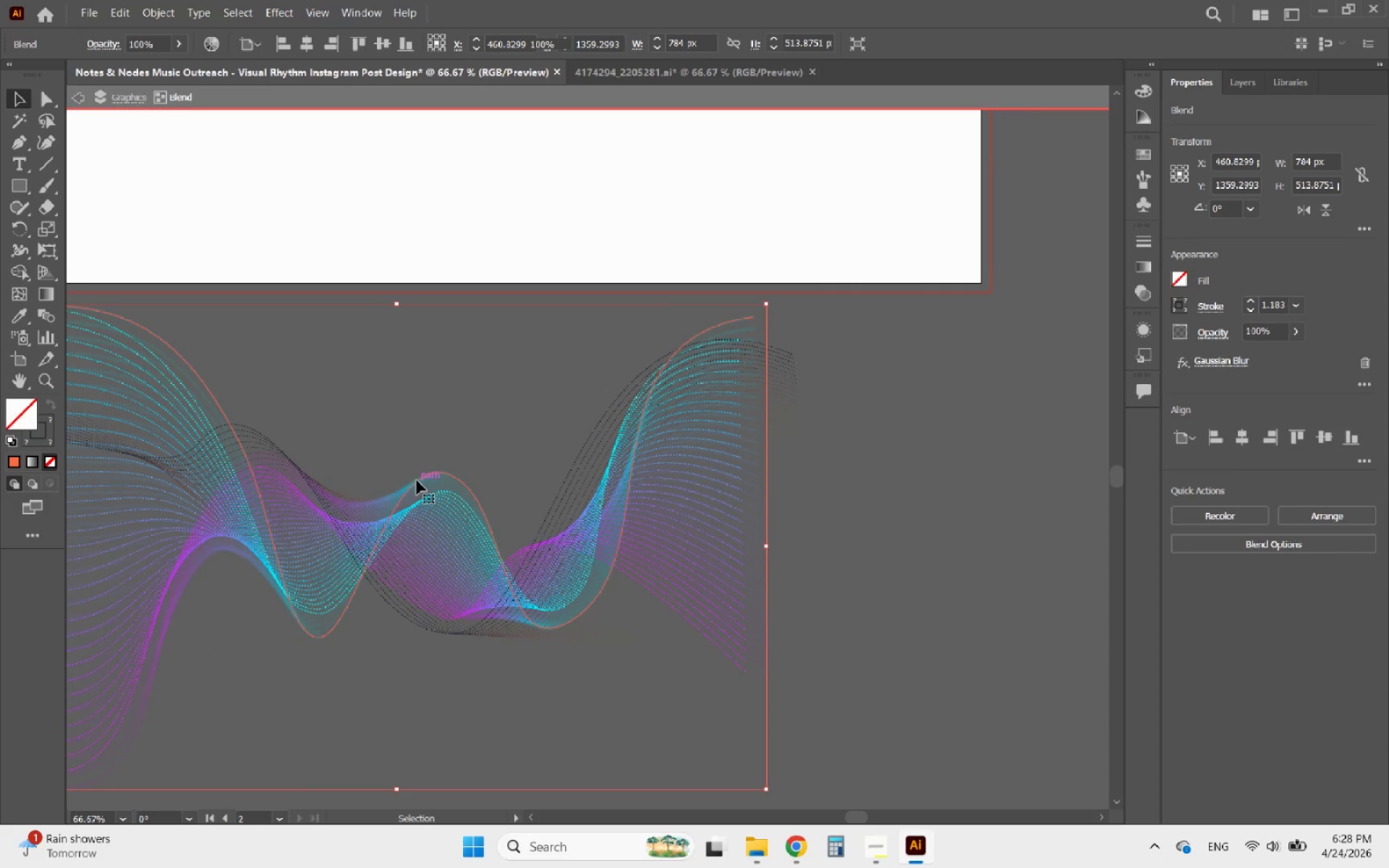 
triple_click([417, 480])
 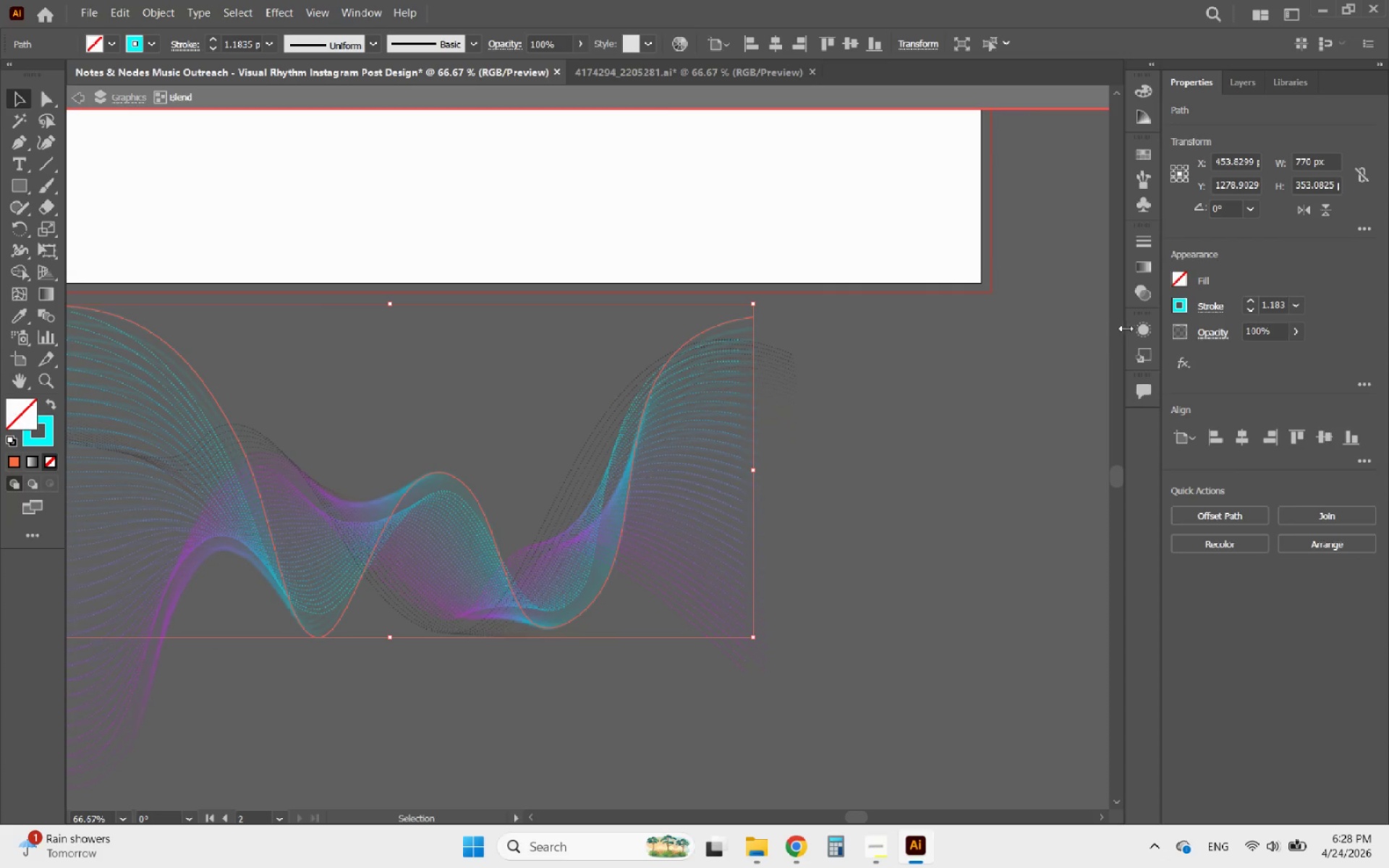 
left_click([1176, 314])
 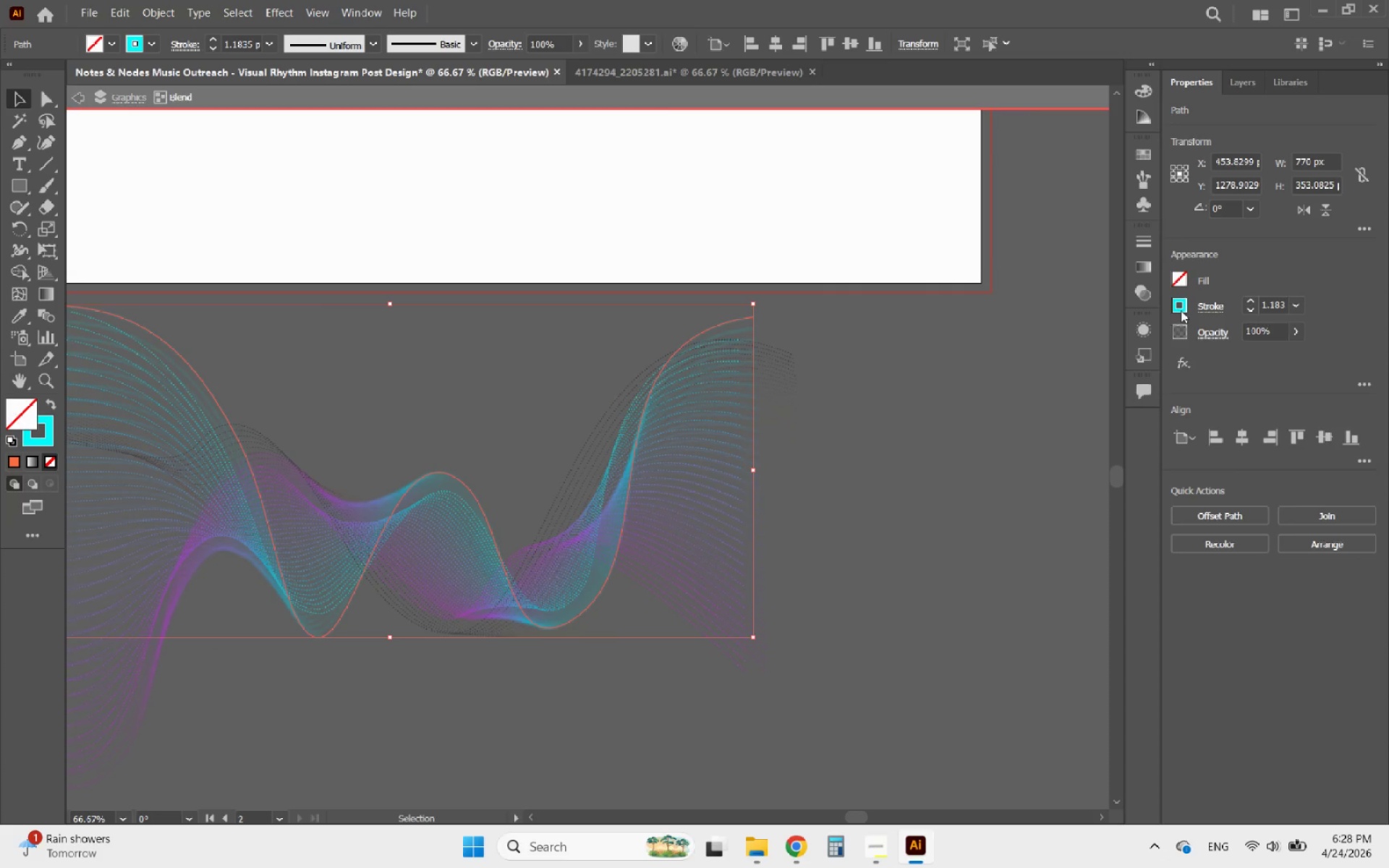 
left_click([1181, 310])
 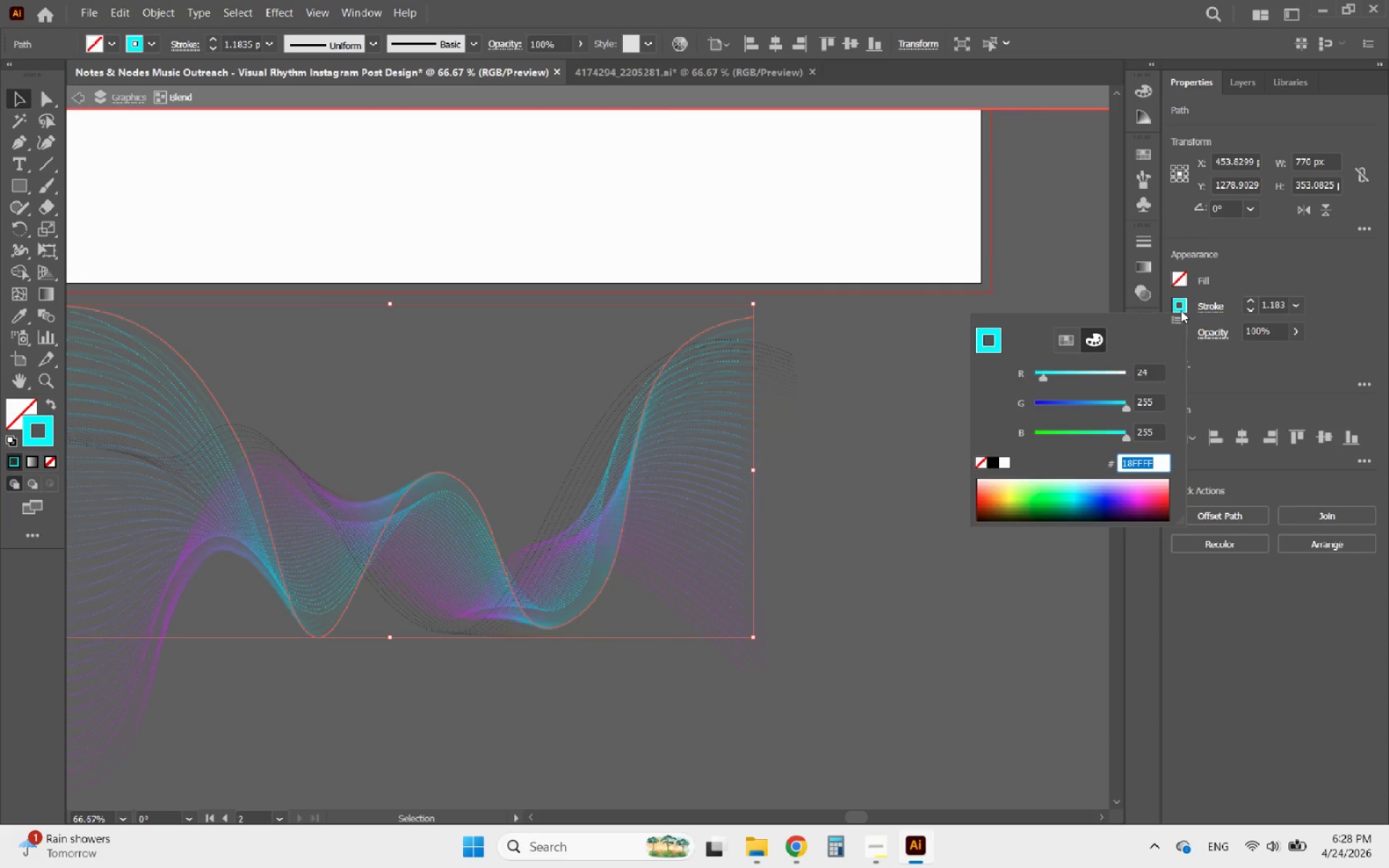 
key(Control+V)
 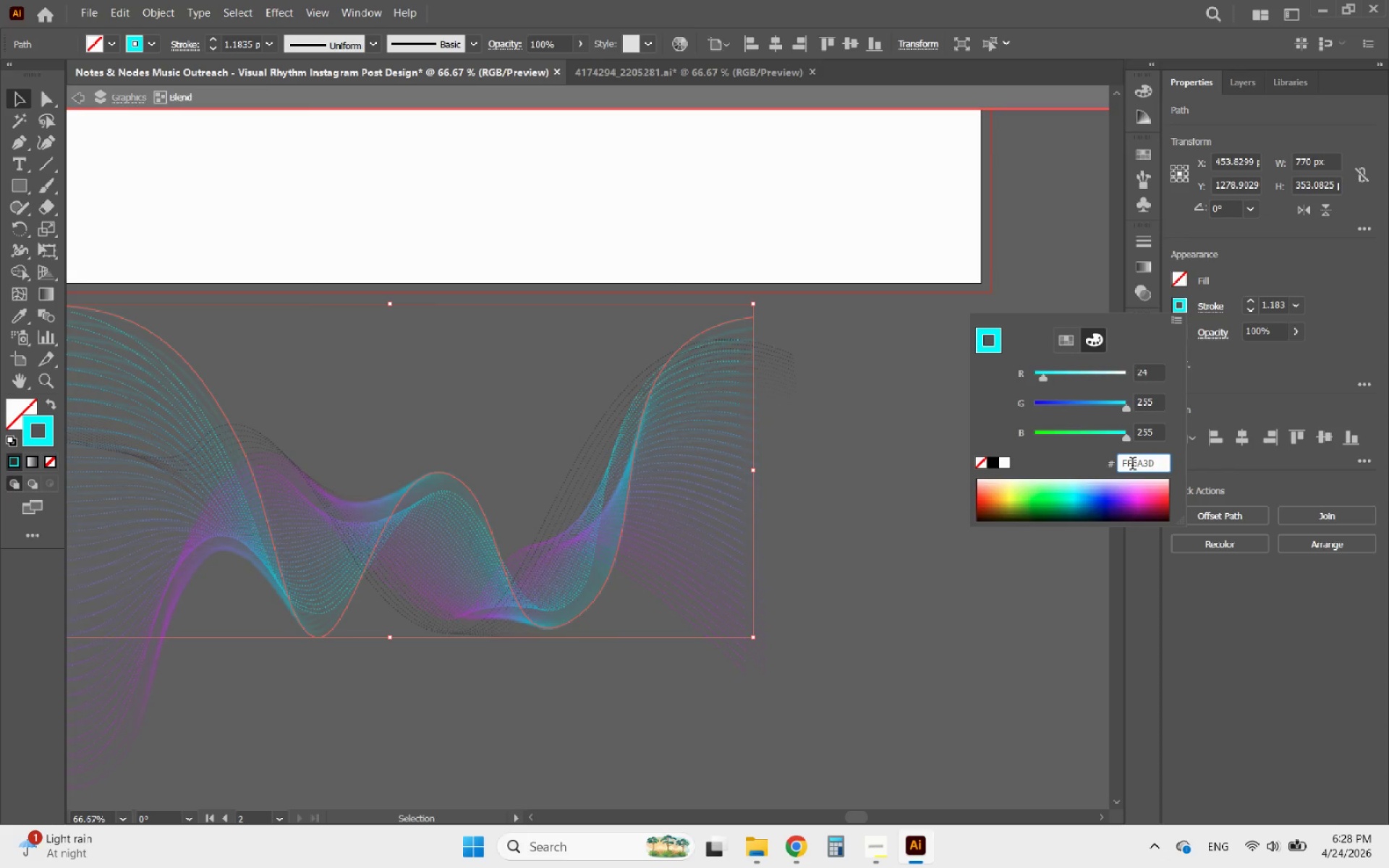 
key(Enter)
 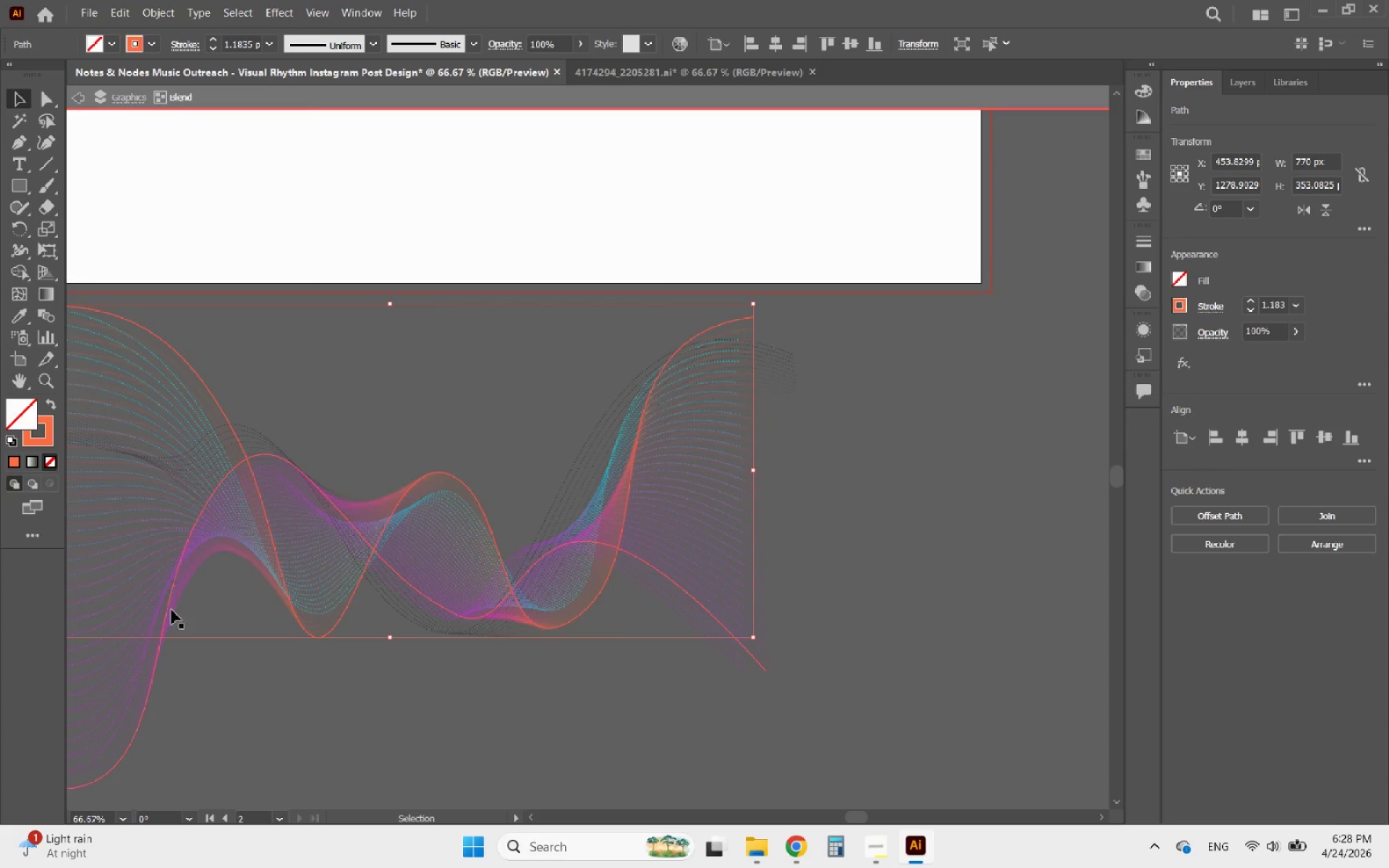 
scroll: coordinate [954, 443], scroll_direction: down, amount: 5.0
 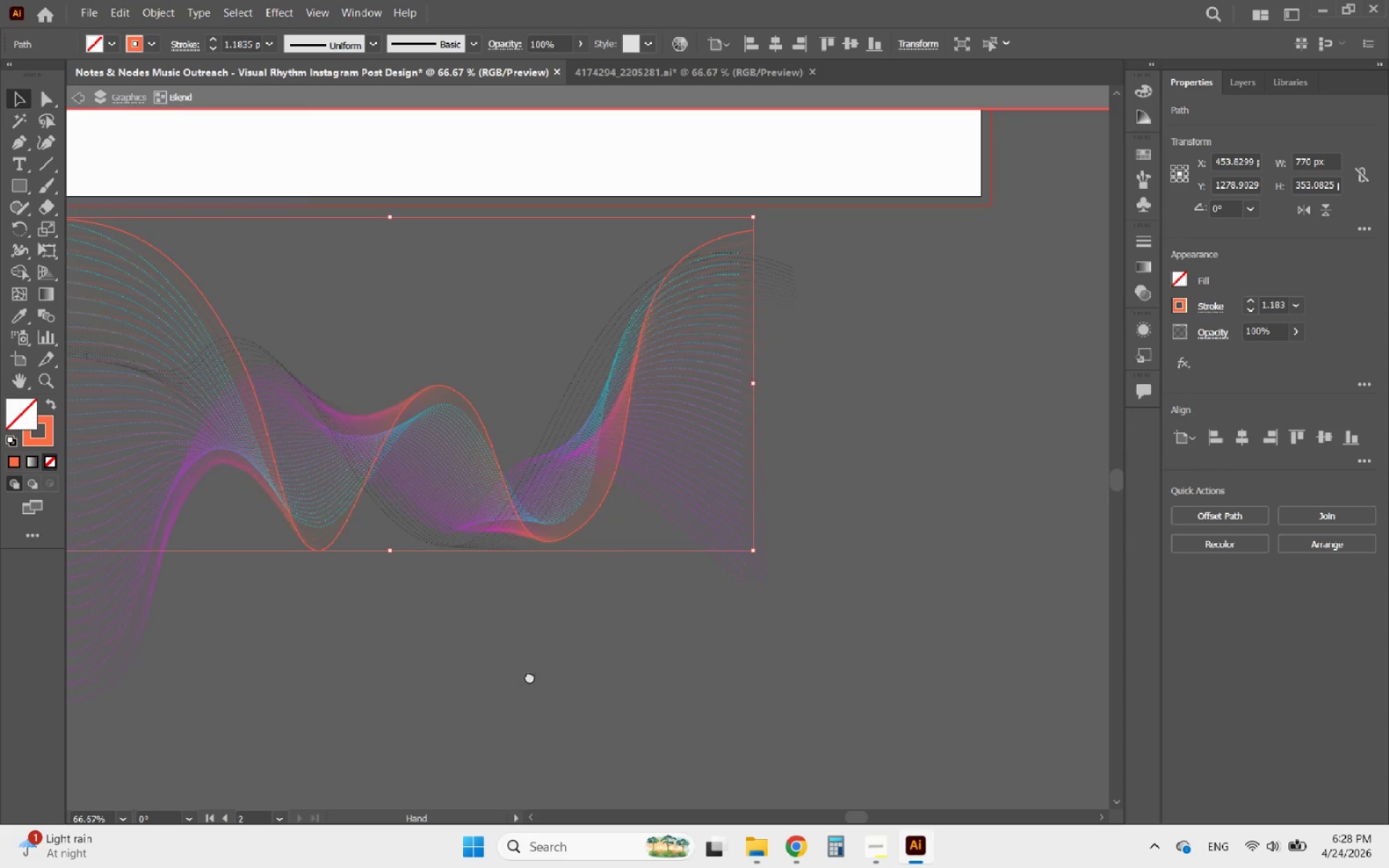 
scroll: coordinate [639, 683], scroll_direction: up, amount: 1.0
 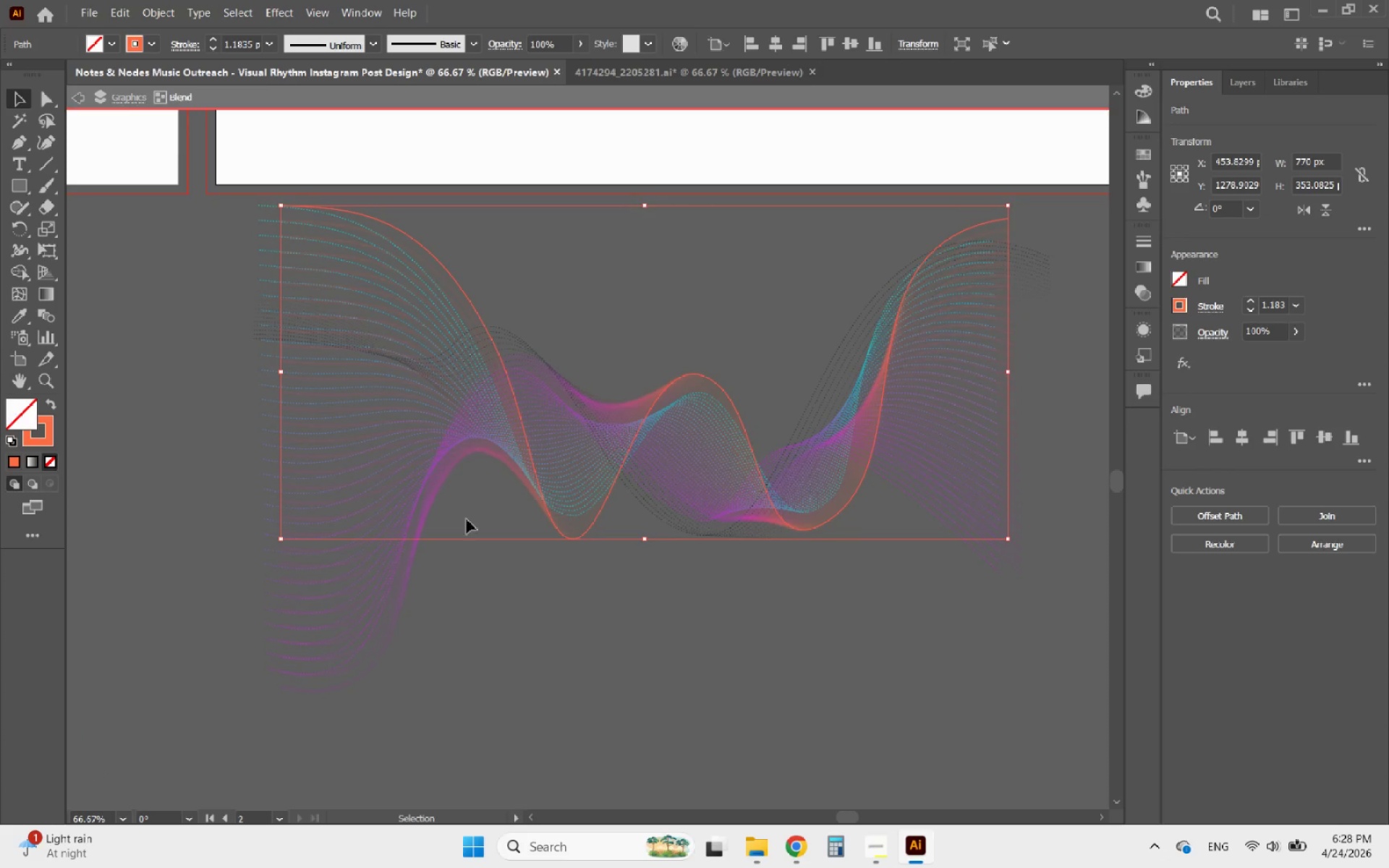 
left_click([380, 654])
 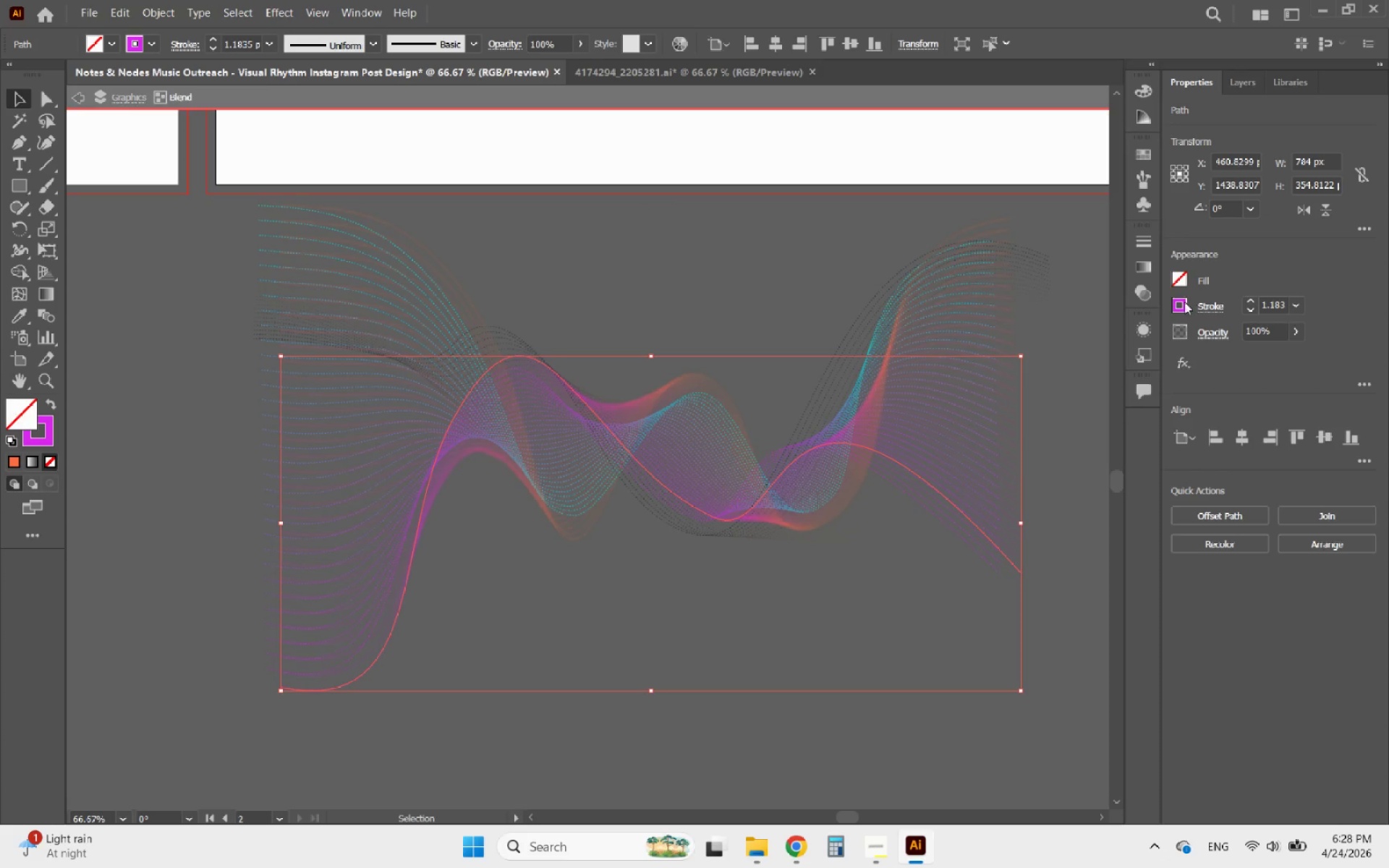 
left_click([1182, 302])
 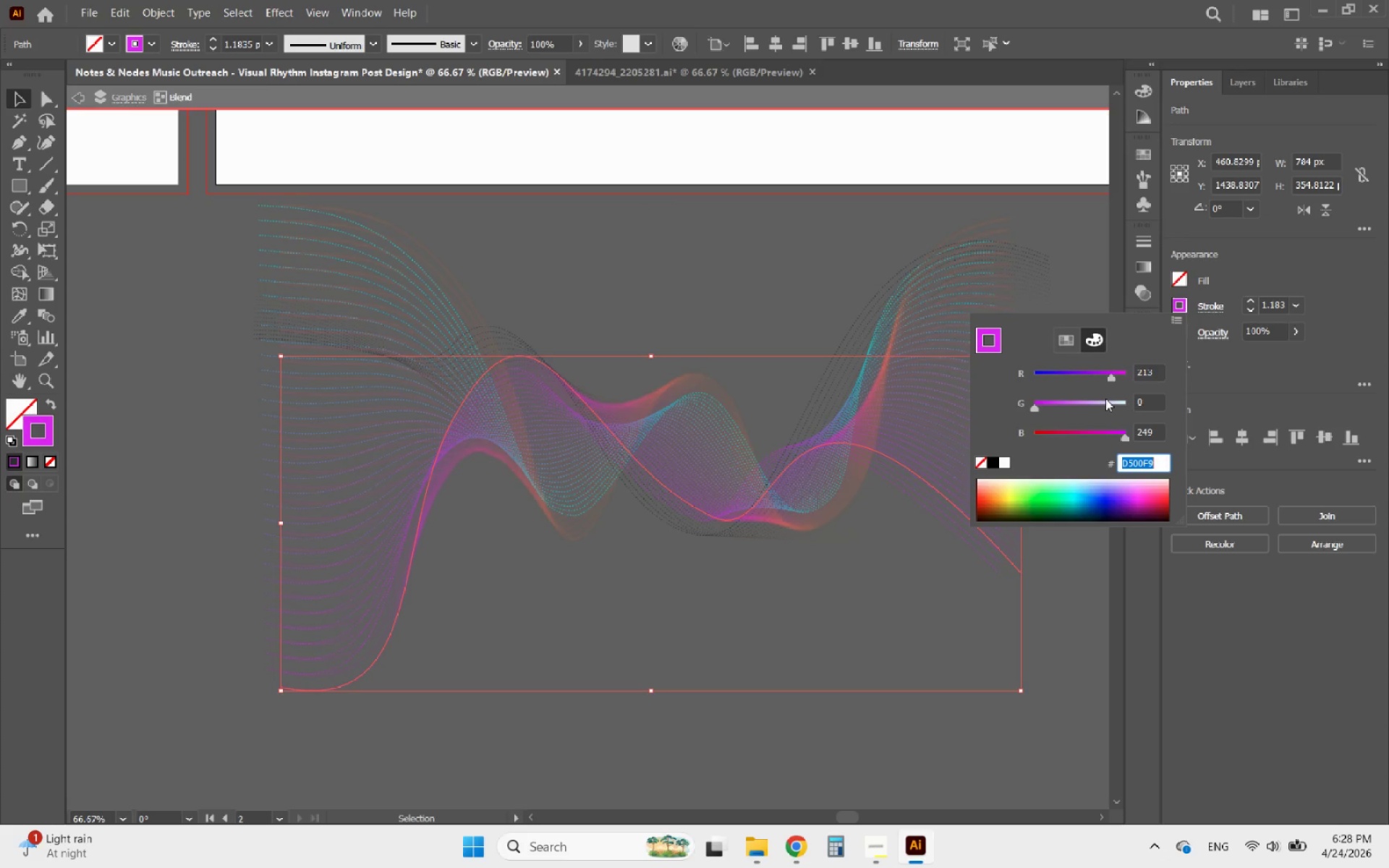 
key(Control+V)
 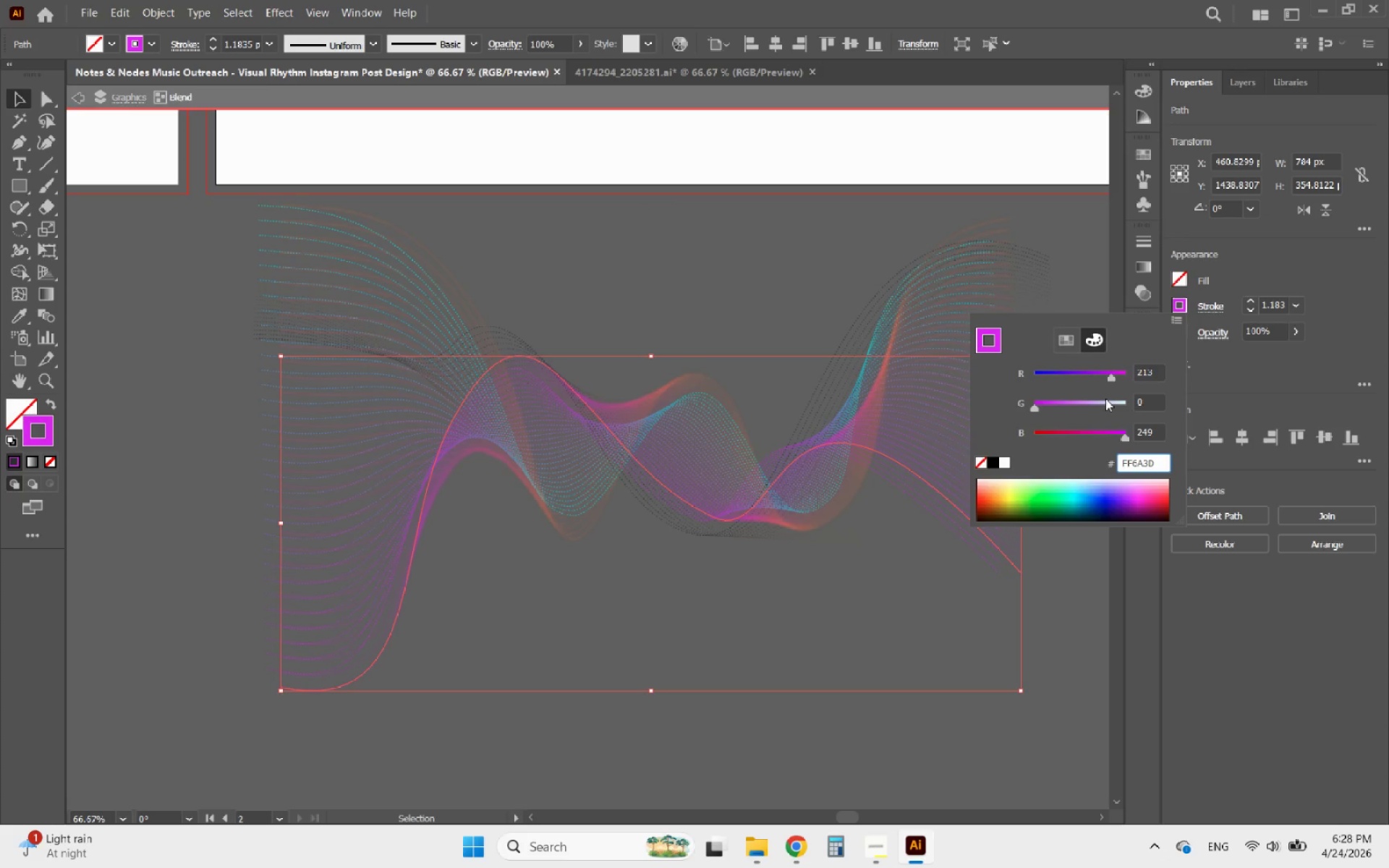 
key(Enter)
 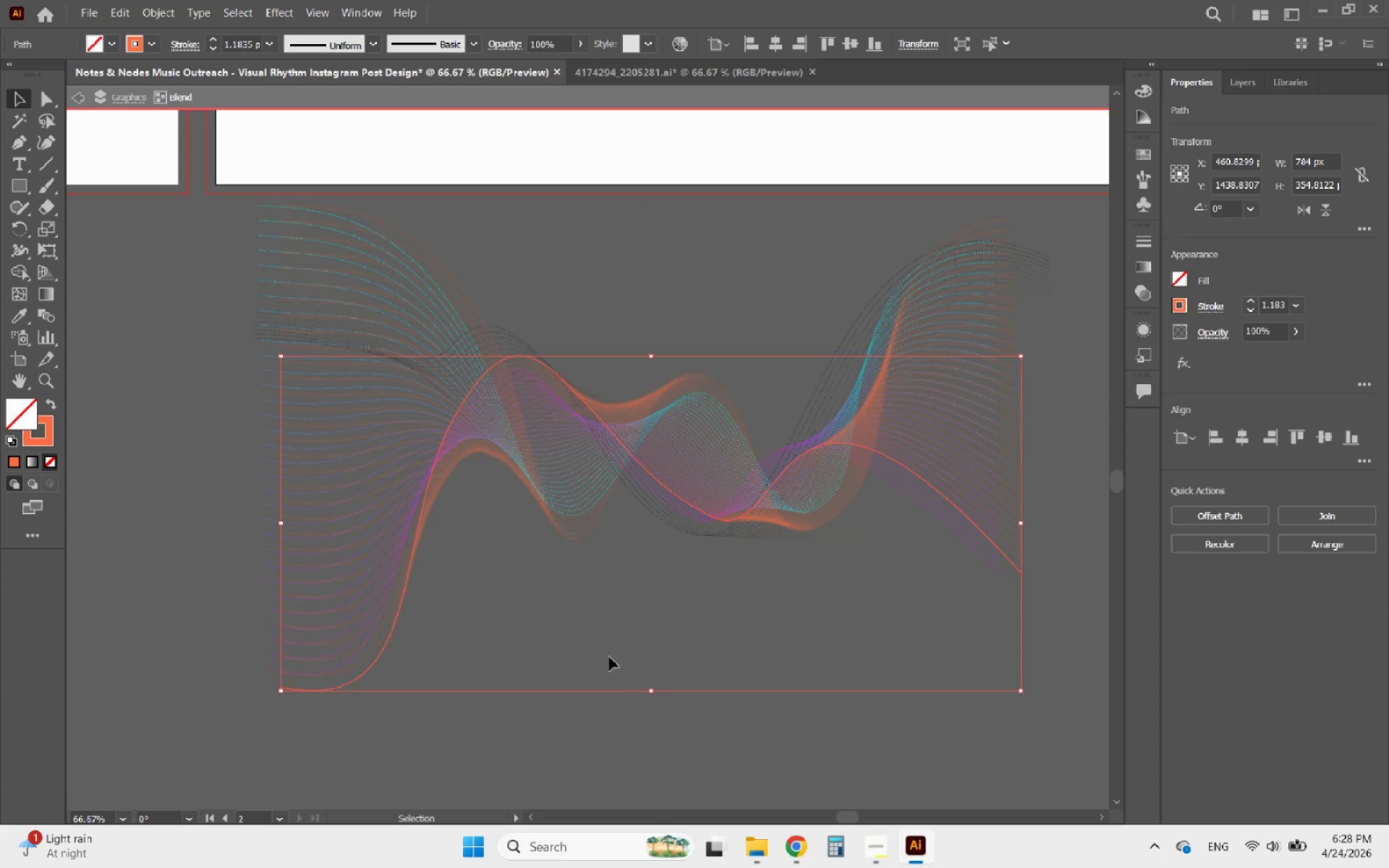 
left_click([598, 650])
 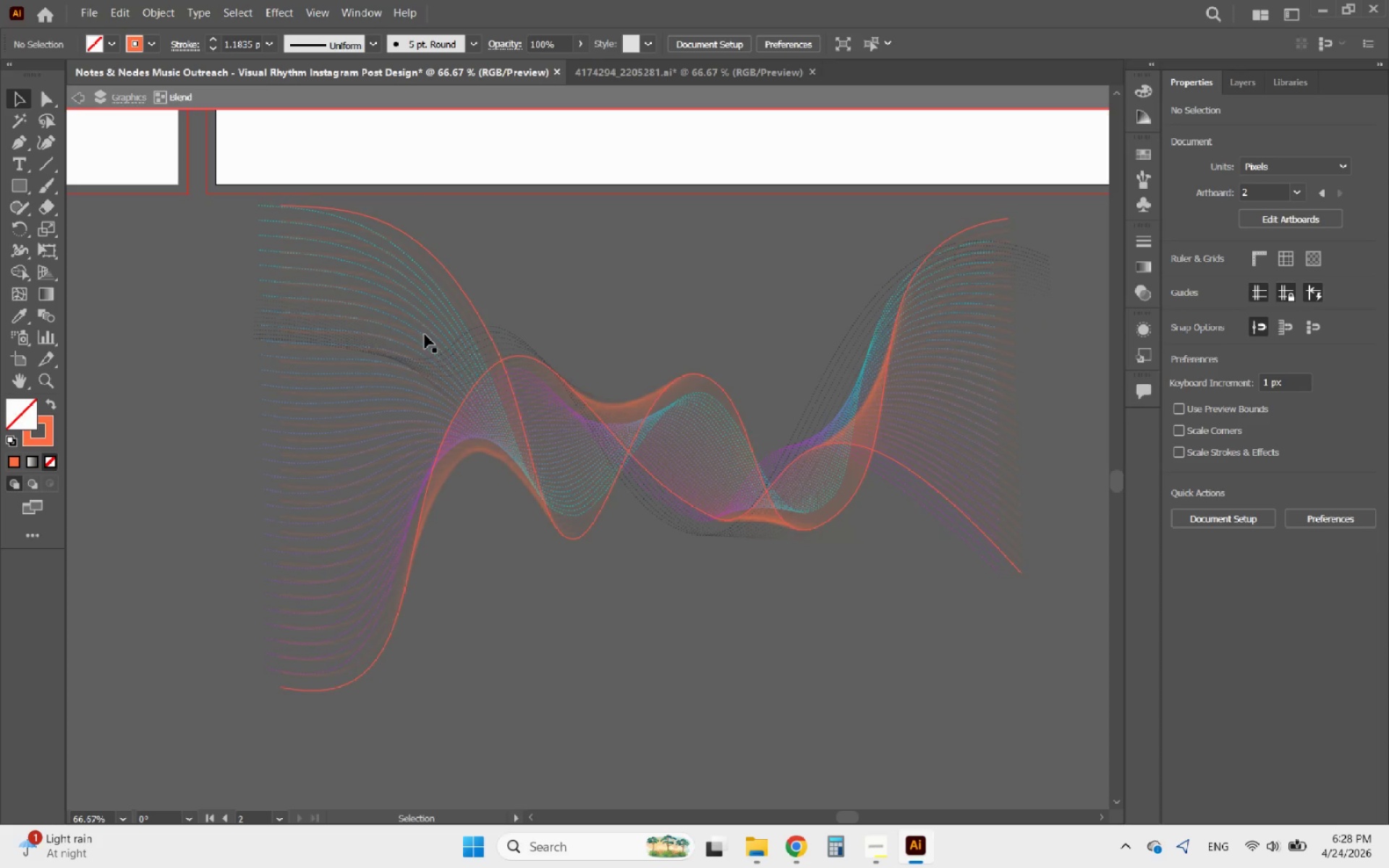 
double_click([579, 605])
 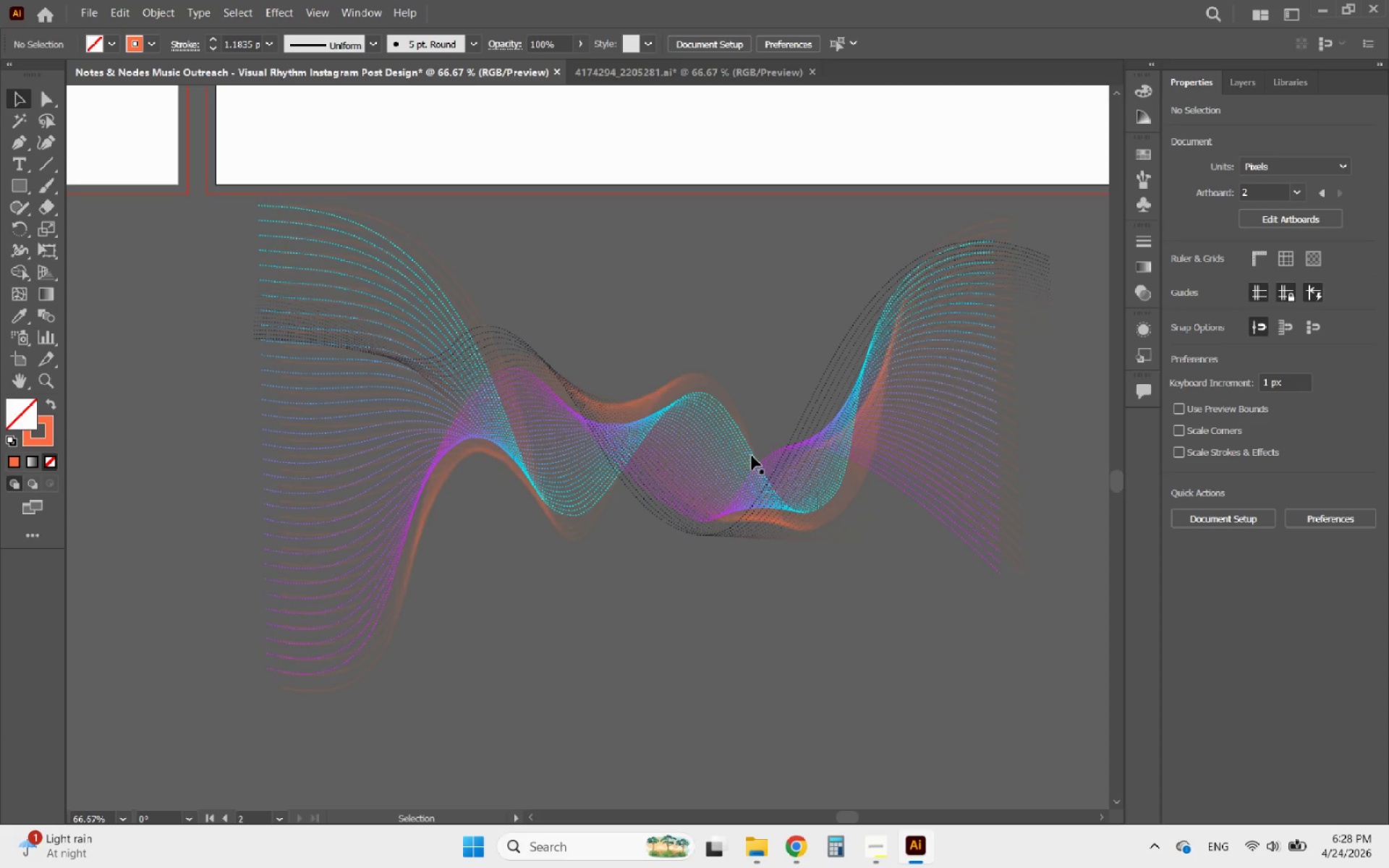 
wait(5.45)
 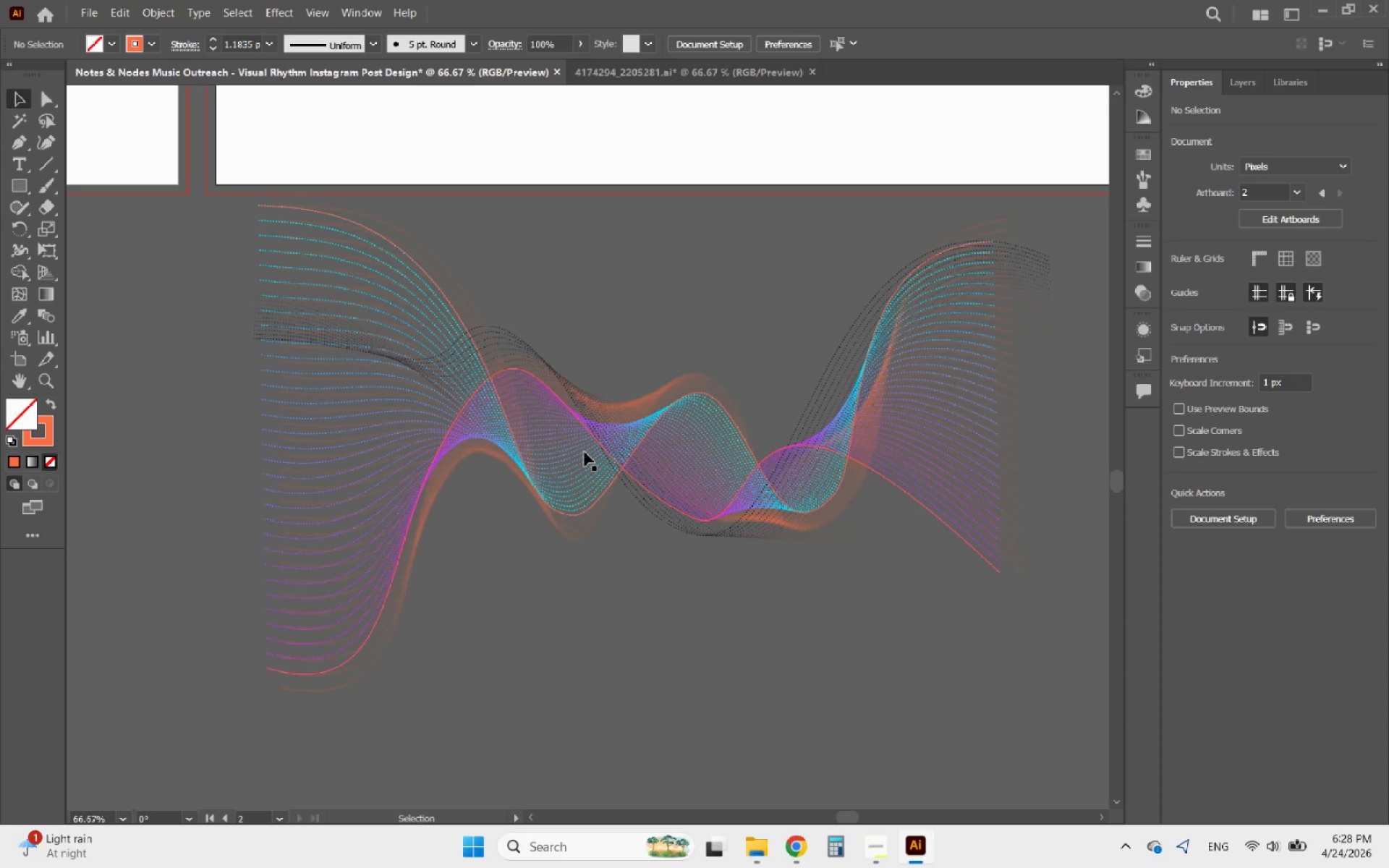 
left_click([755, 457])
 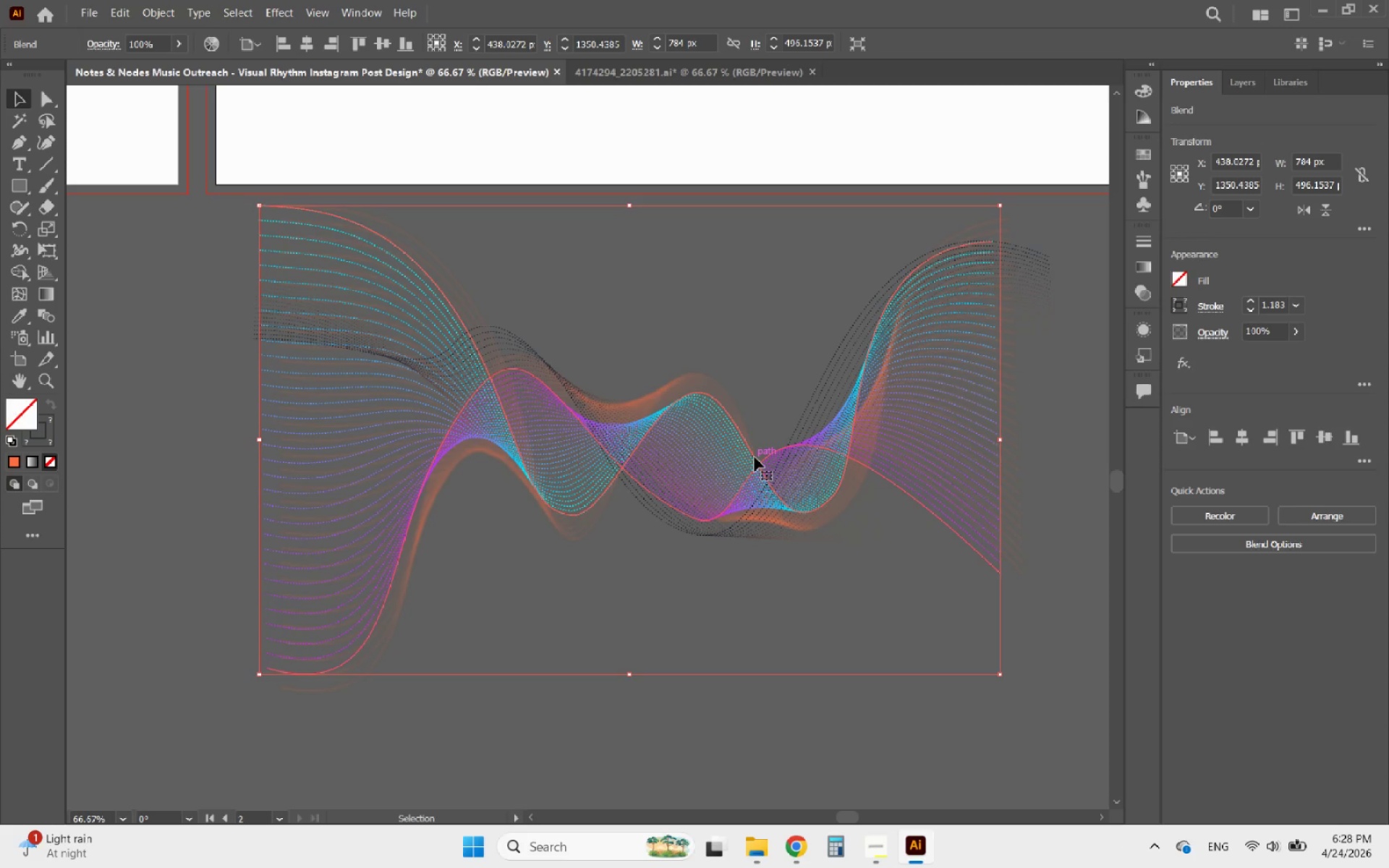 
left_click_drag(start_coordinate=[755, 457], to_coordinate=[796, 433])
 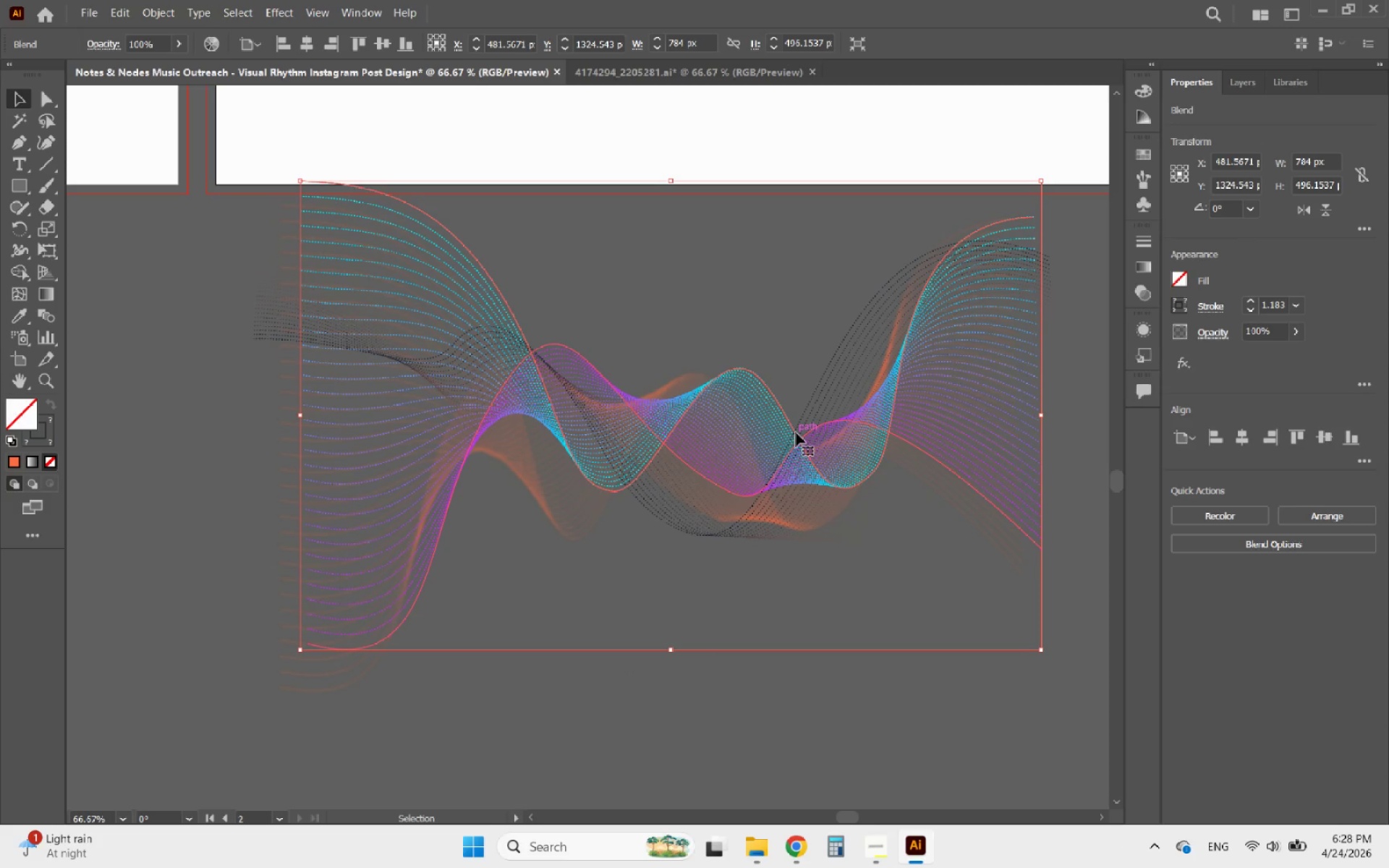 
key(Control+ControlLeft)
 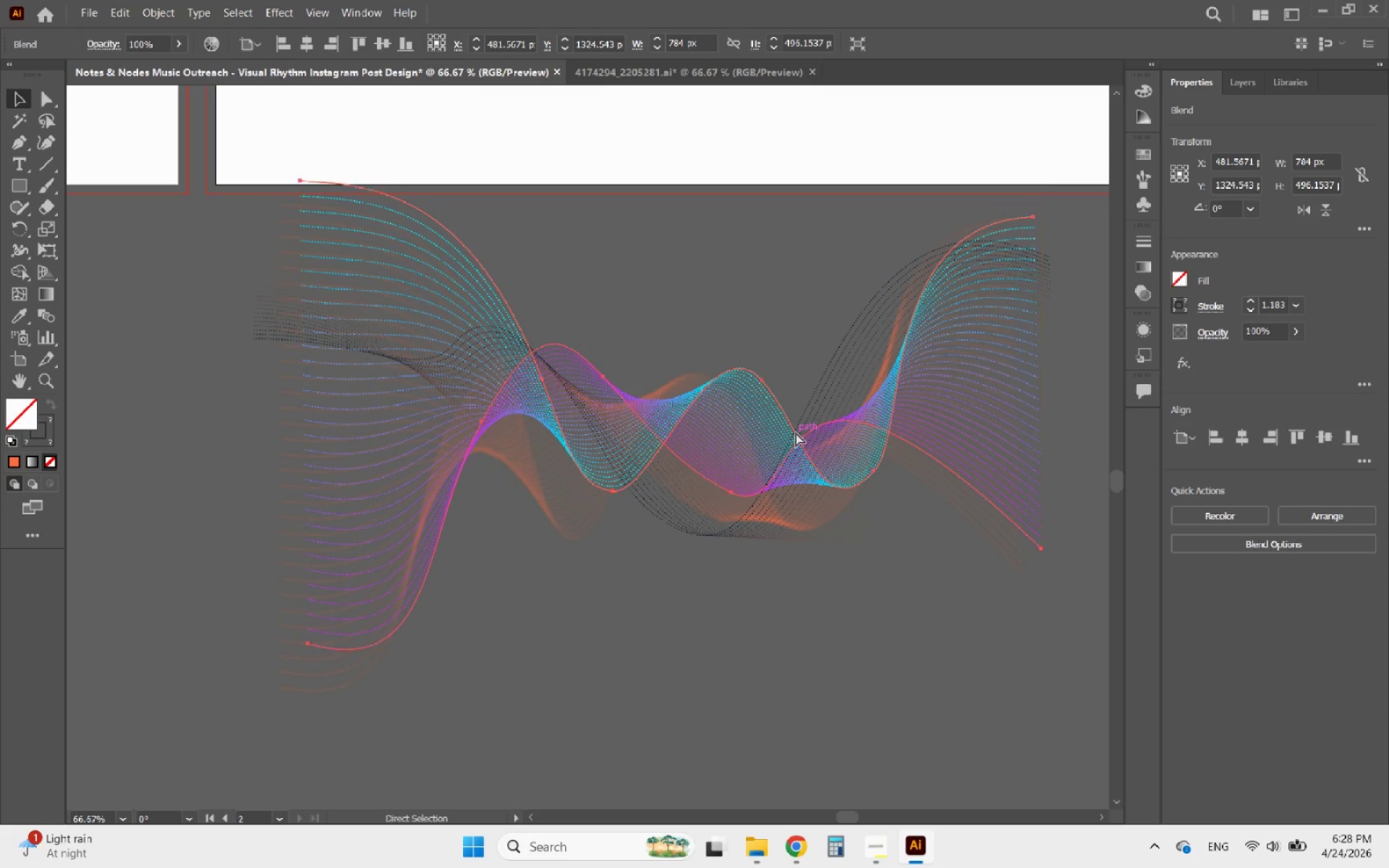 
key(Control+Z)
 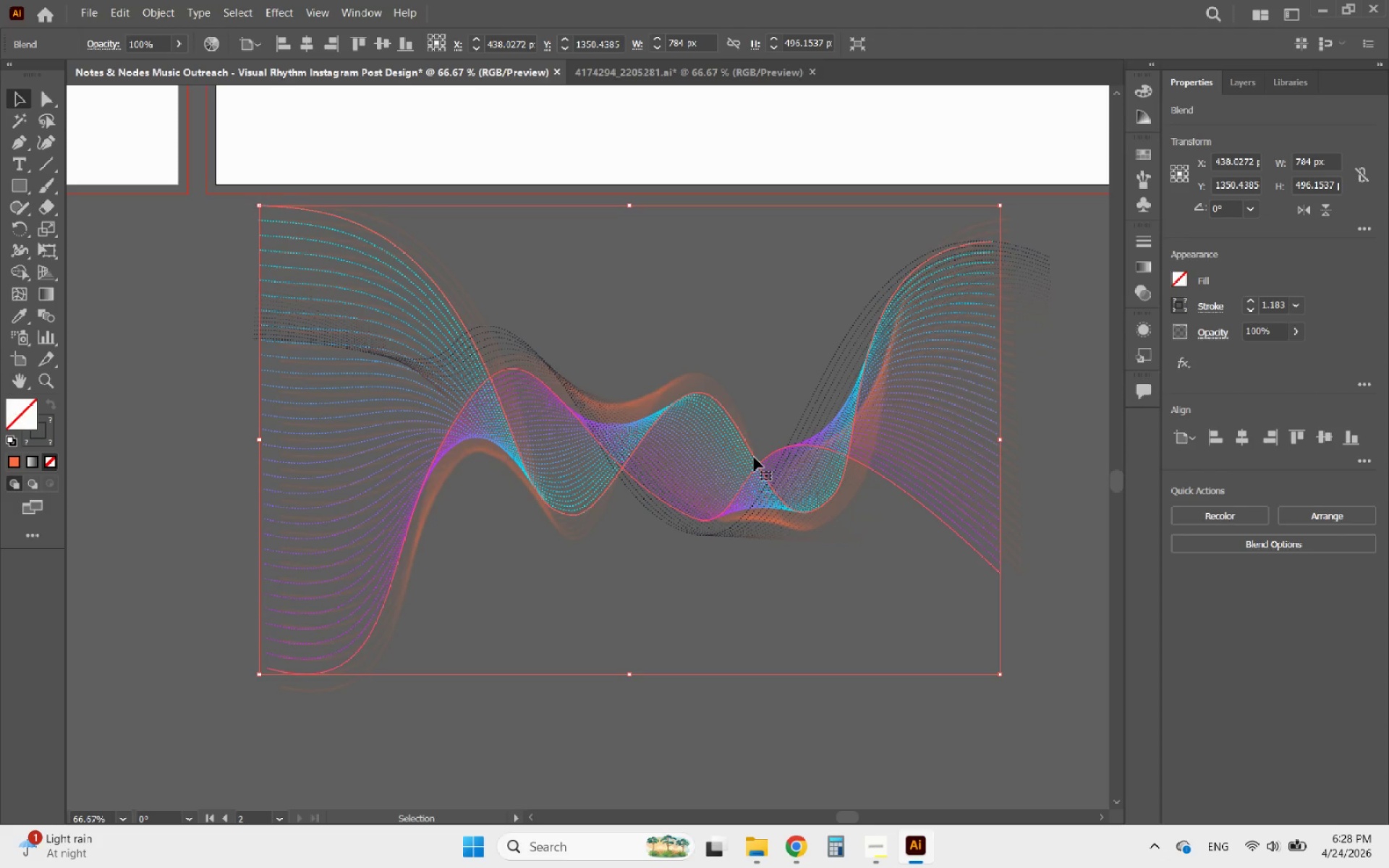 
double_click([754, 457])
 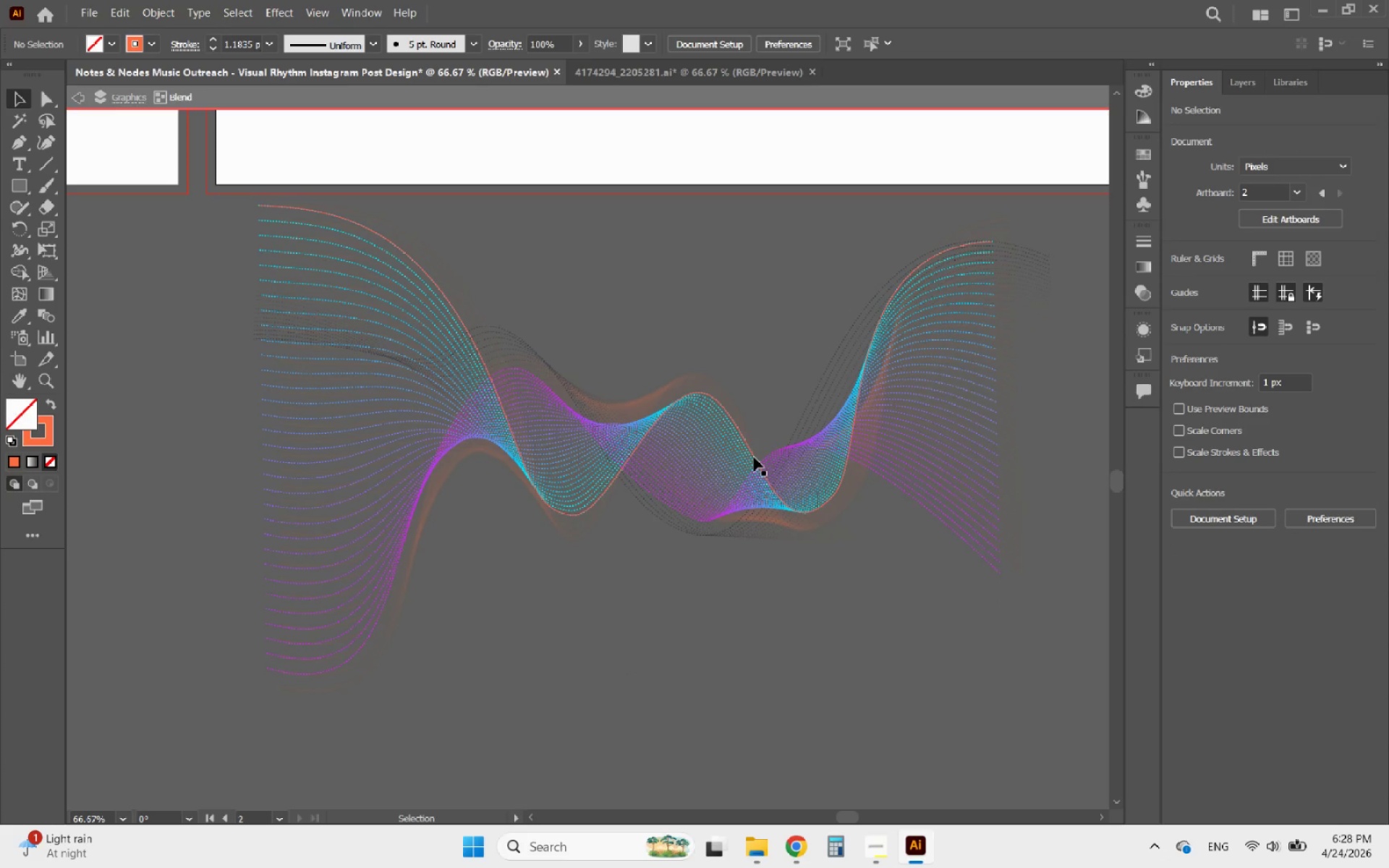 
left_click([754, 457])
 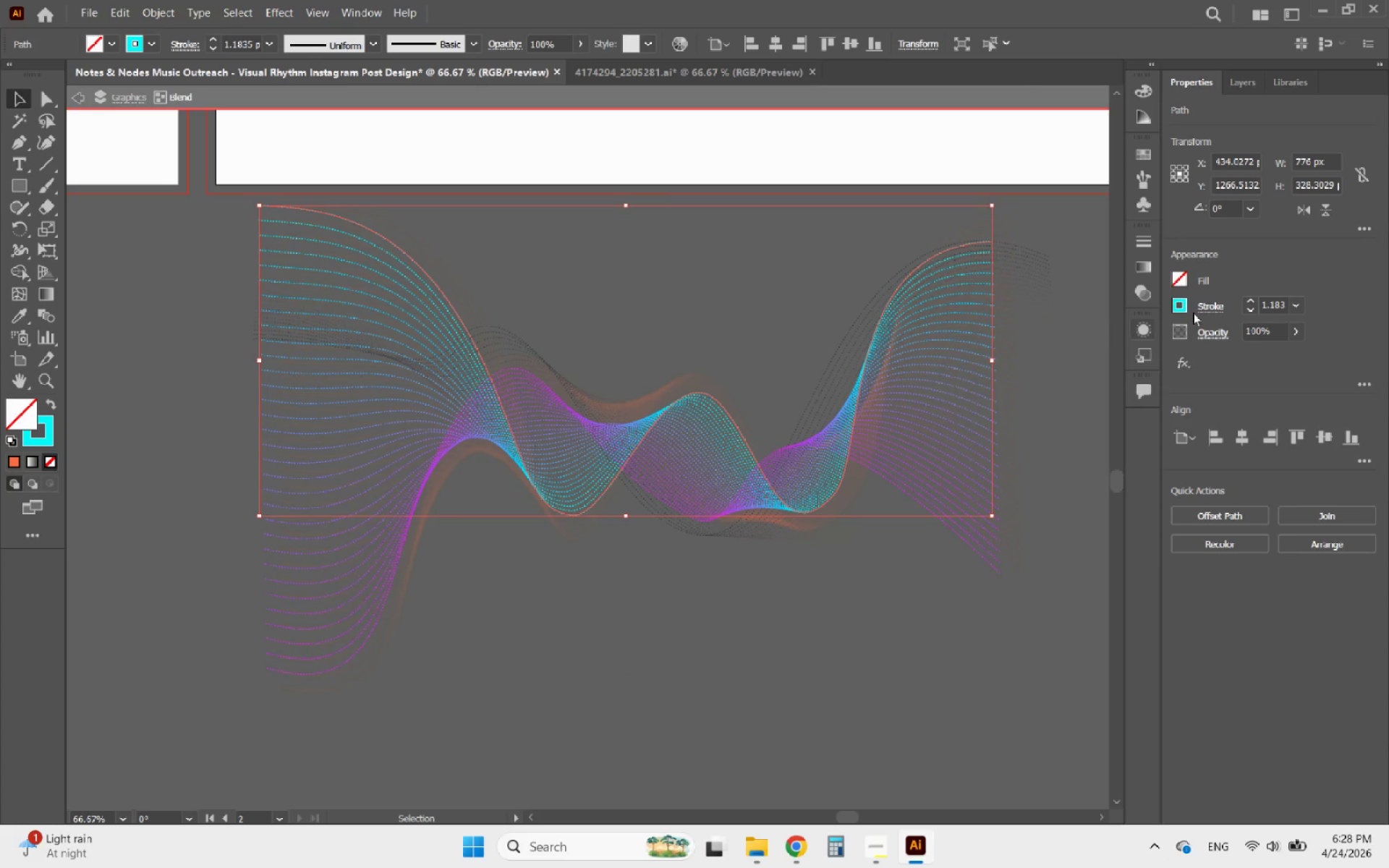 
left_click([1184, 308])
 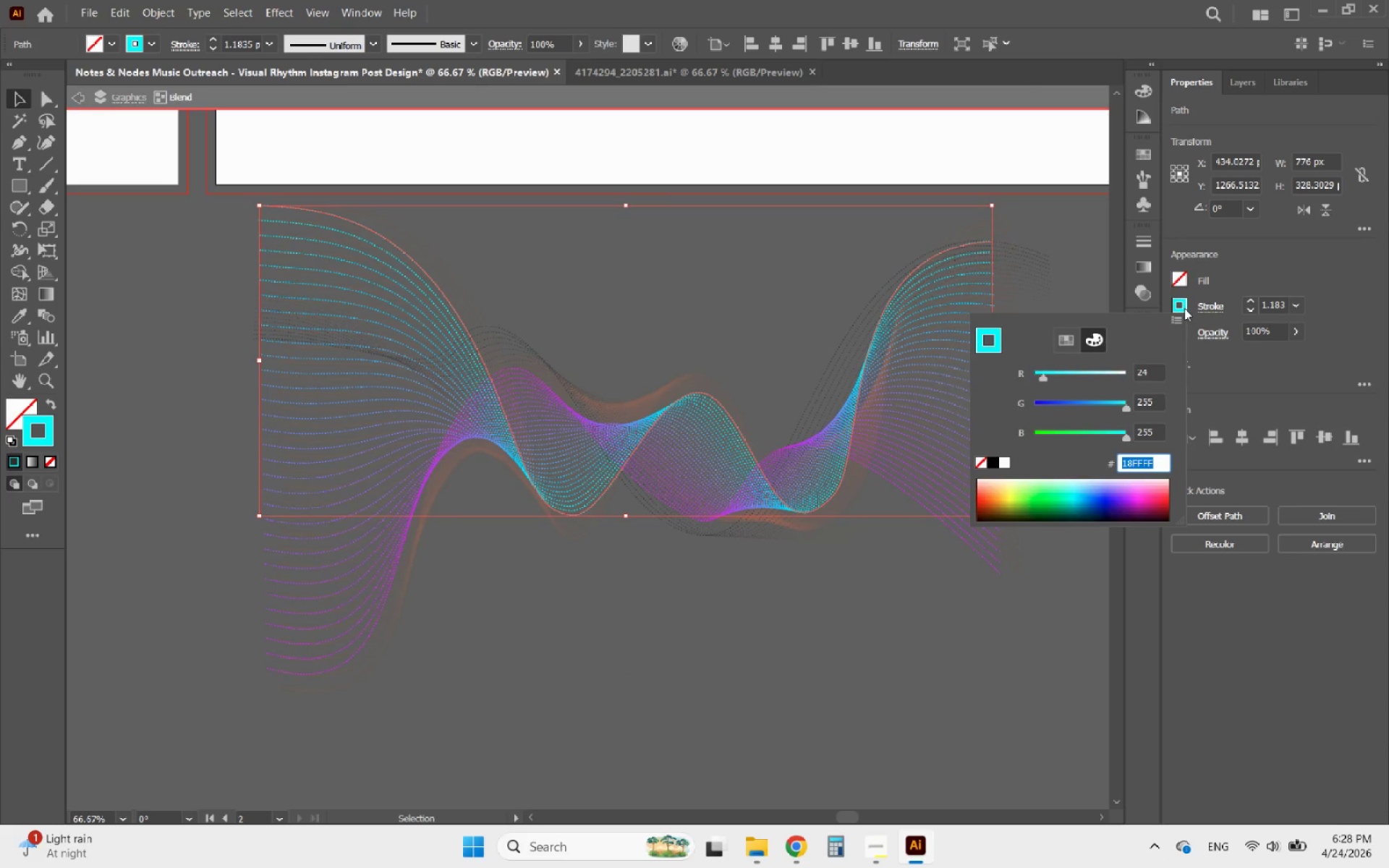 
key(Control+V)
 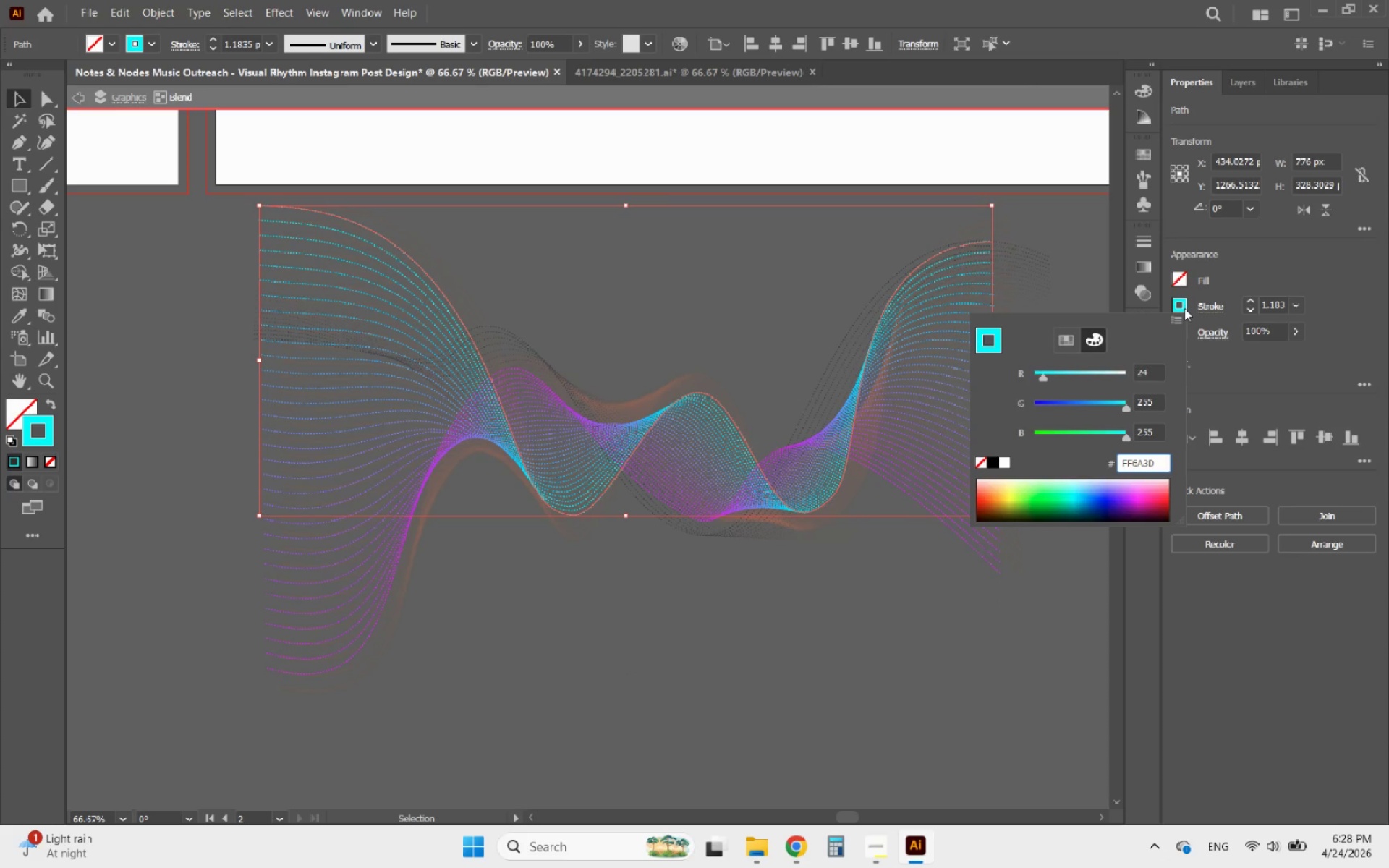 
key(Enter)
 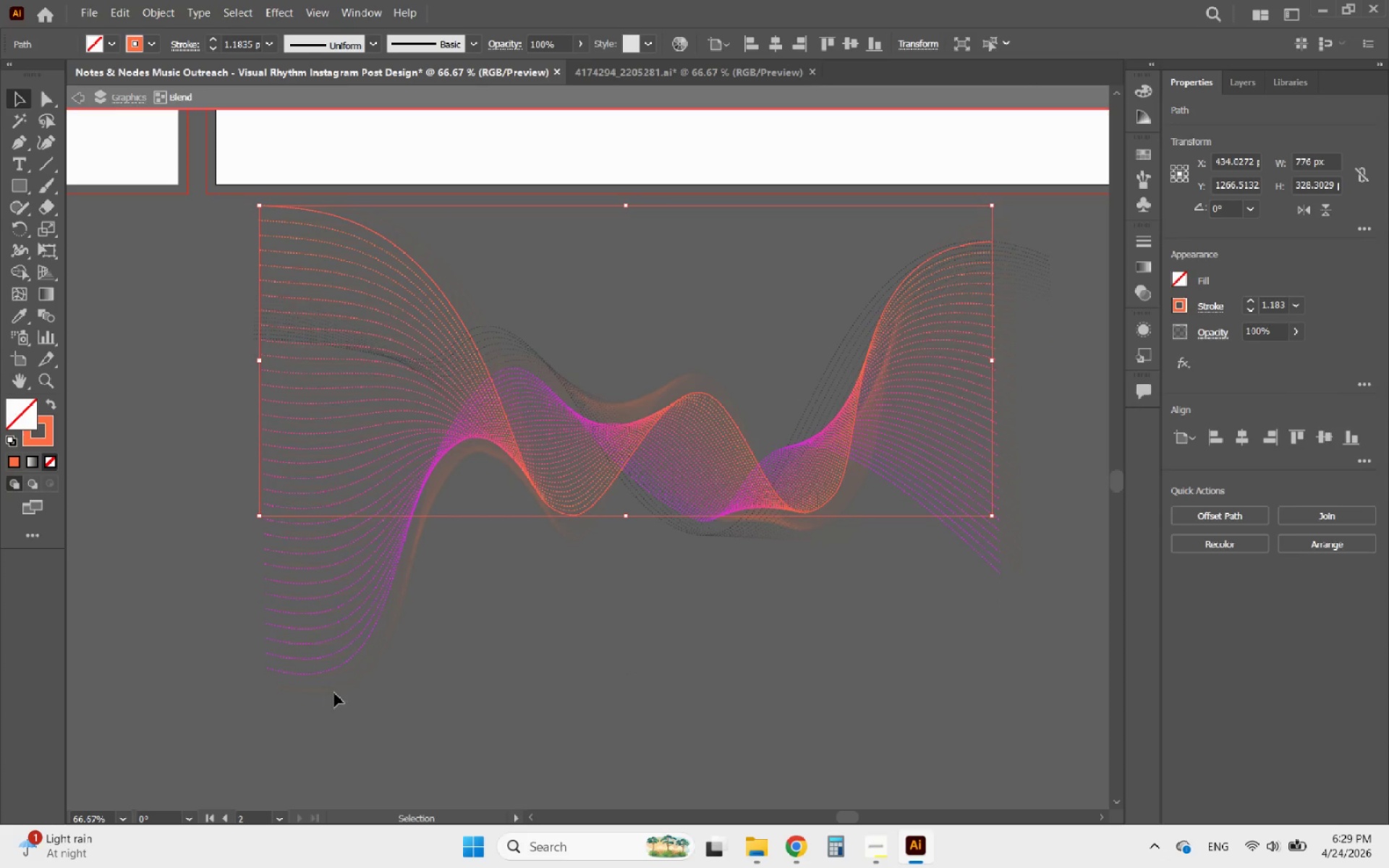 
left_click([328, 671])
 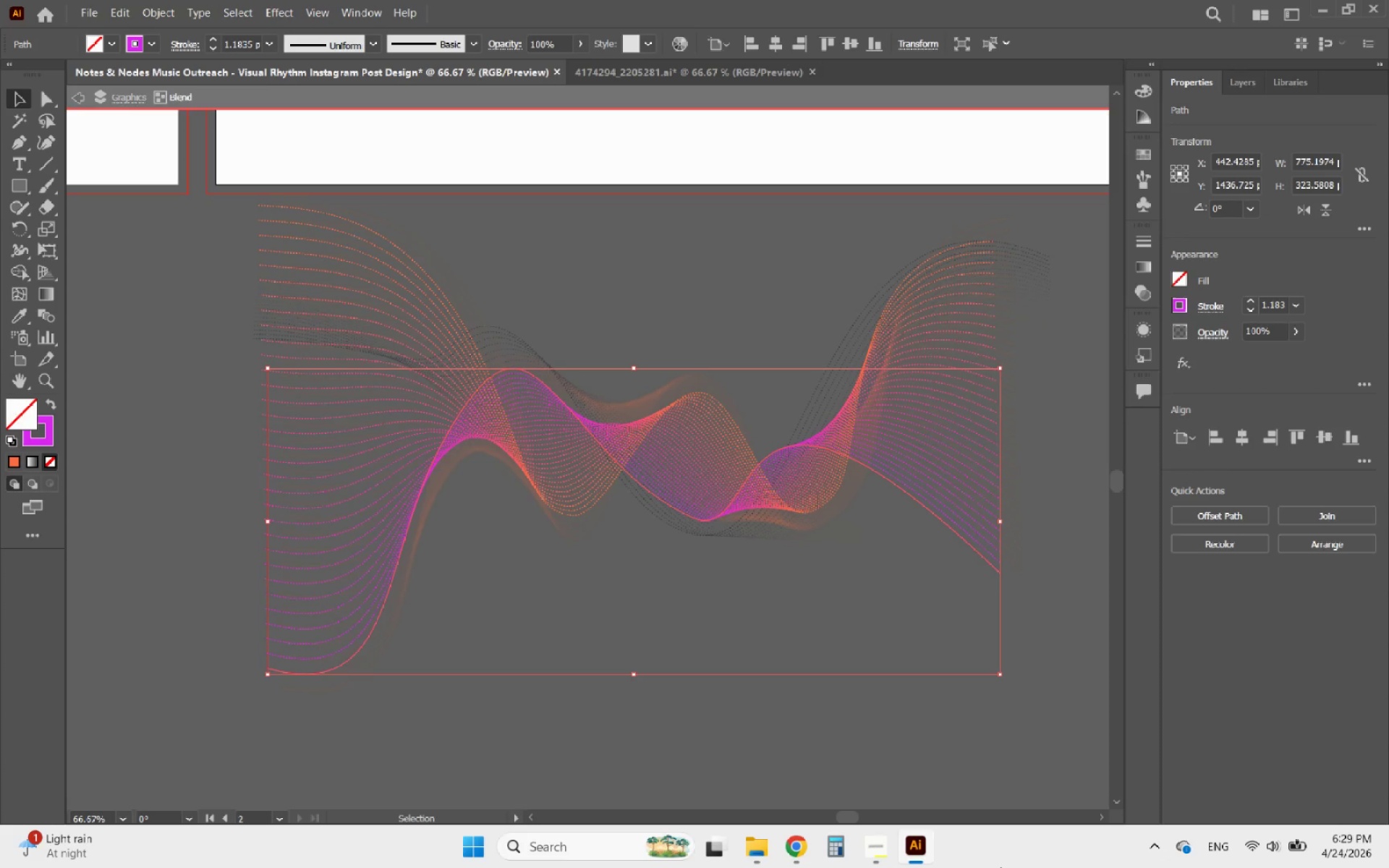 
left_click([872, 849])